 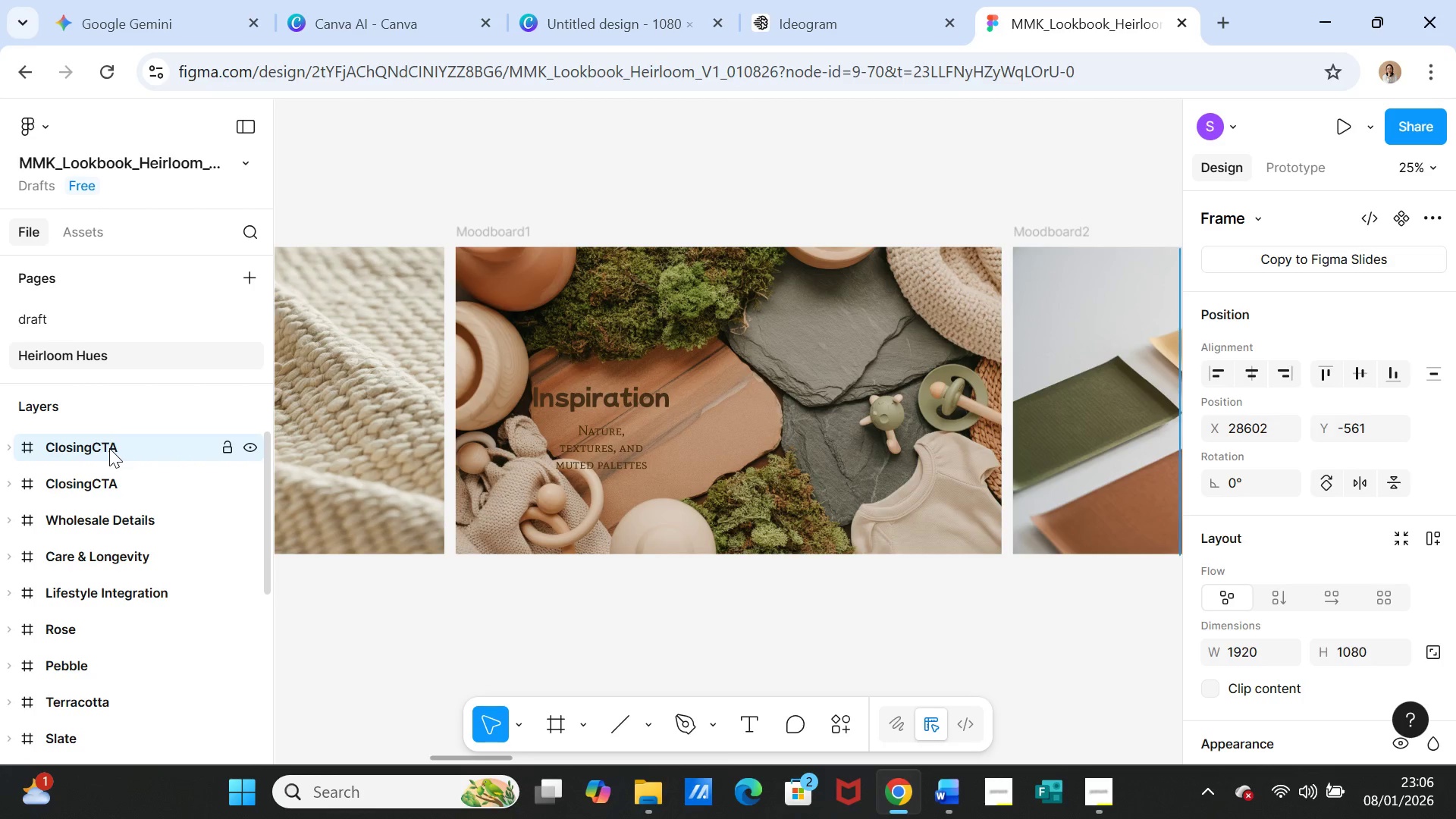 
double_click([108, 448])
 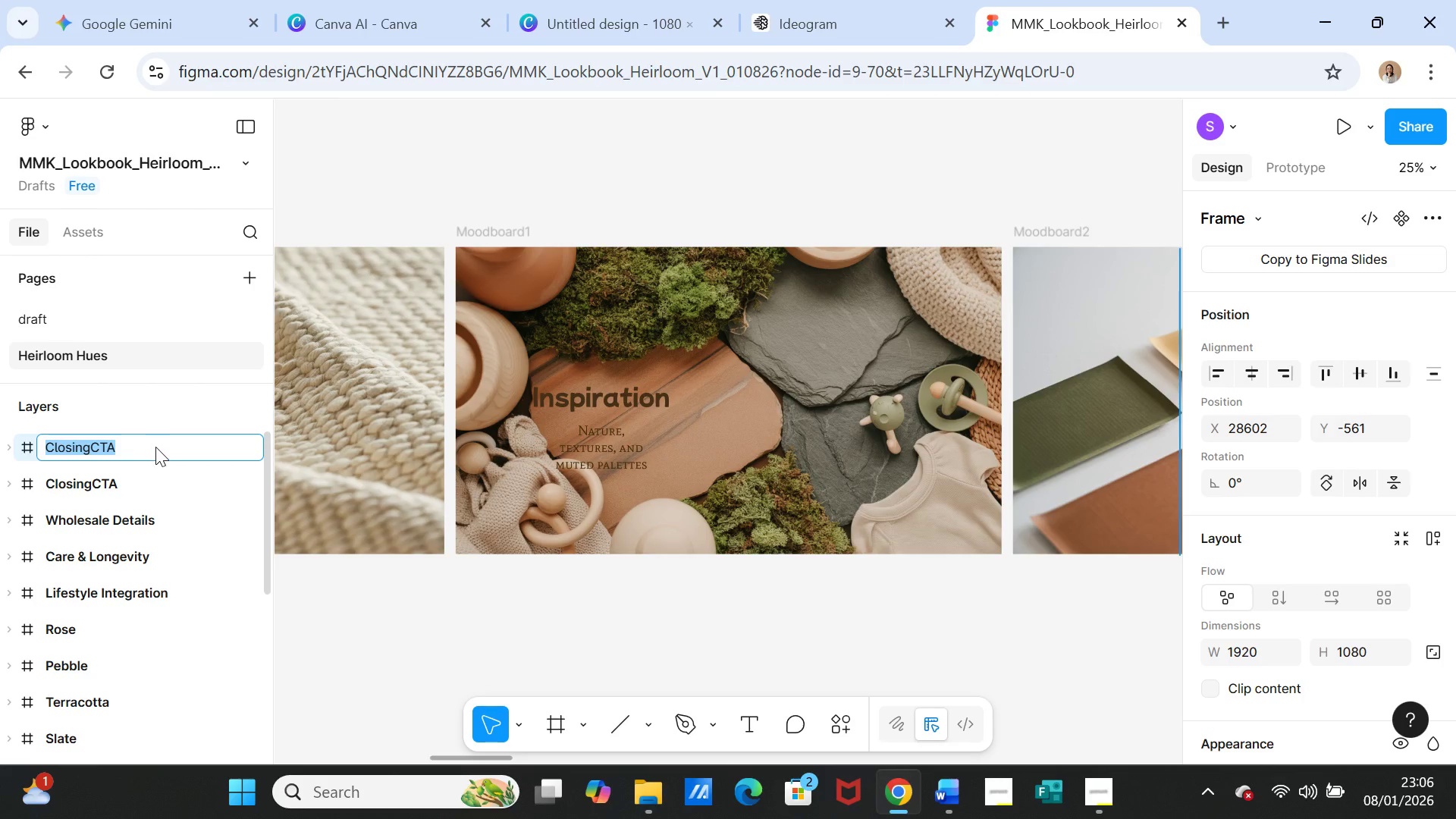 
key(Control+V)
 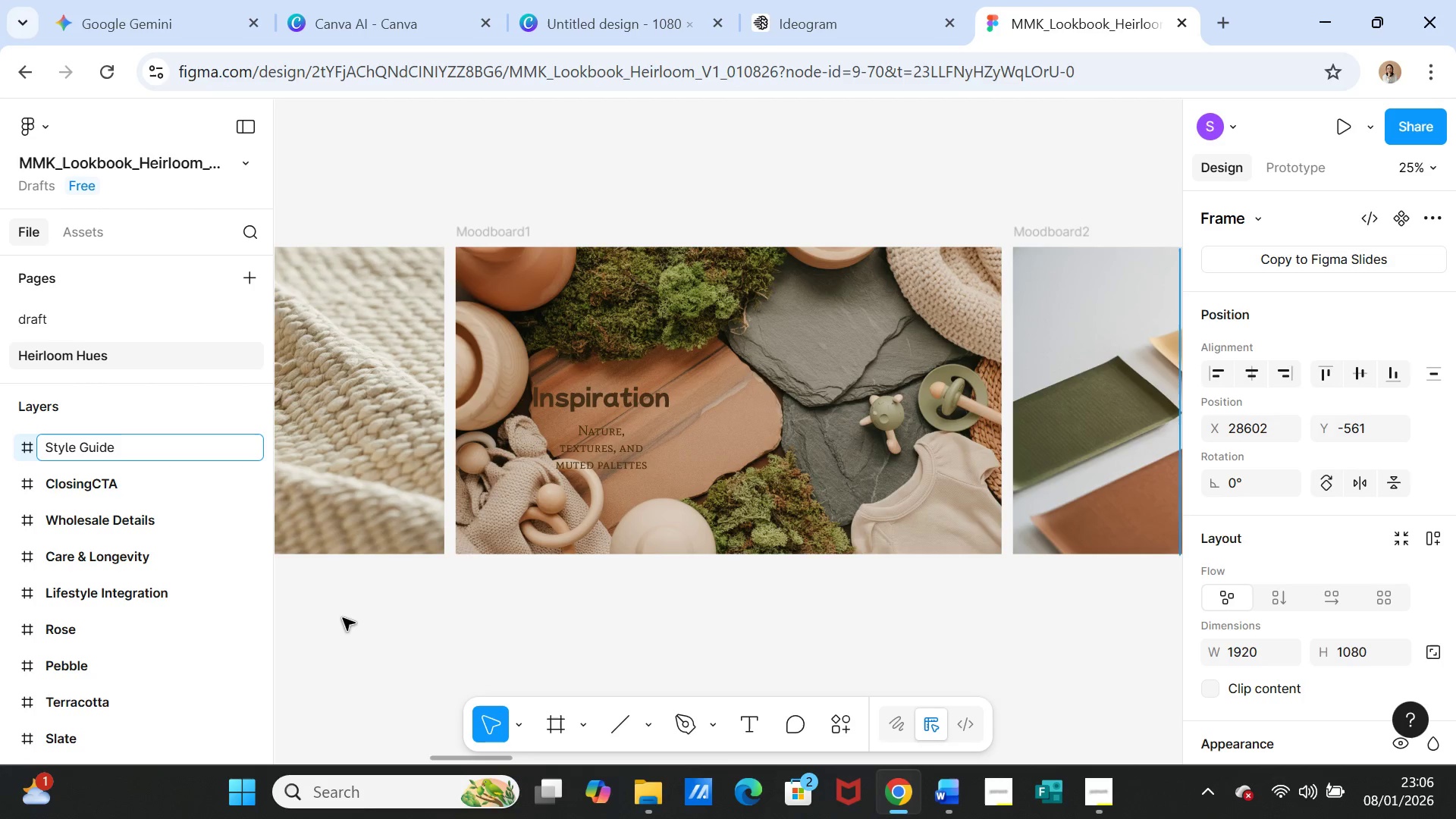 
left_click([343, 618])
 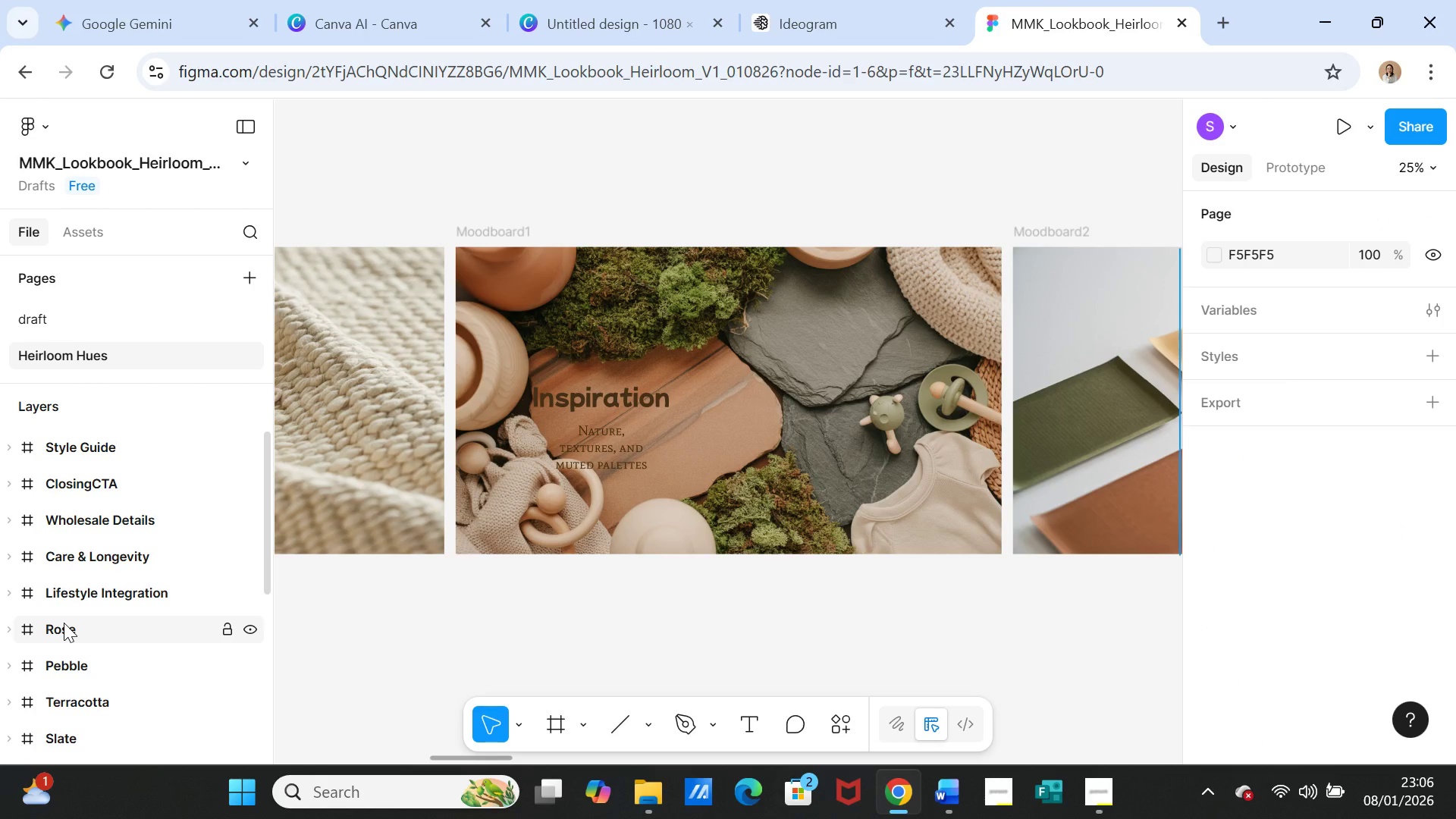 
wait(6.94)
 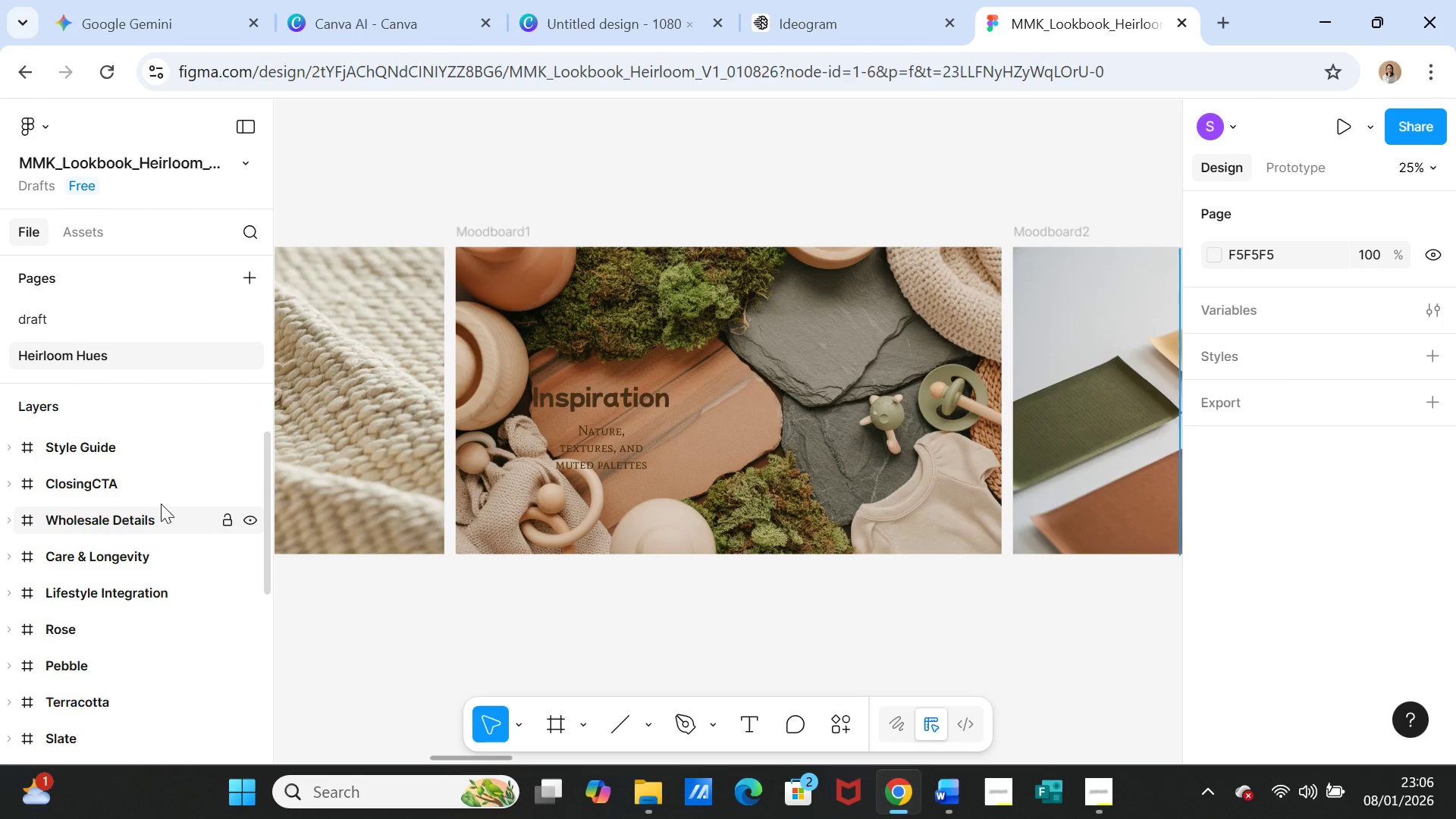 
scroll: coordinate [141, 625], scroll_direction: down, amount: 3.0
 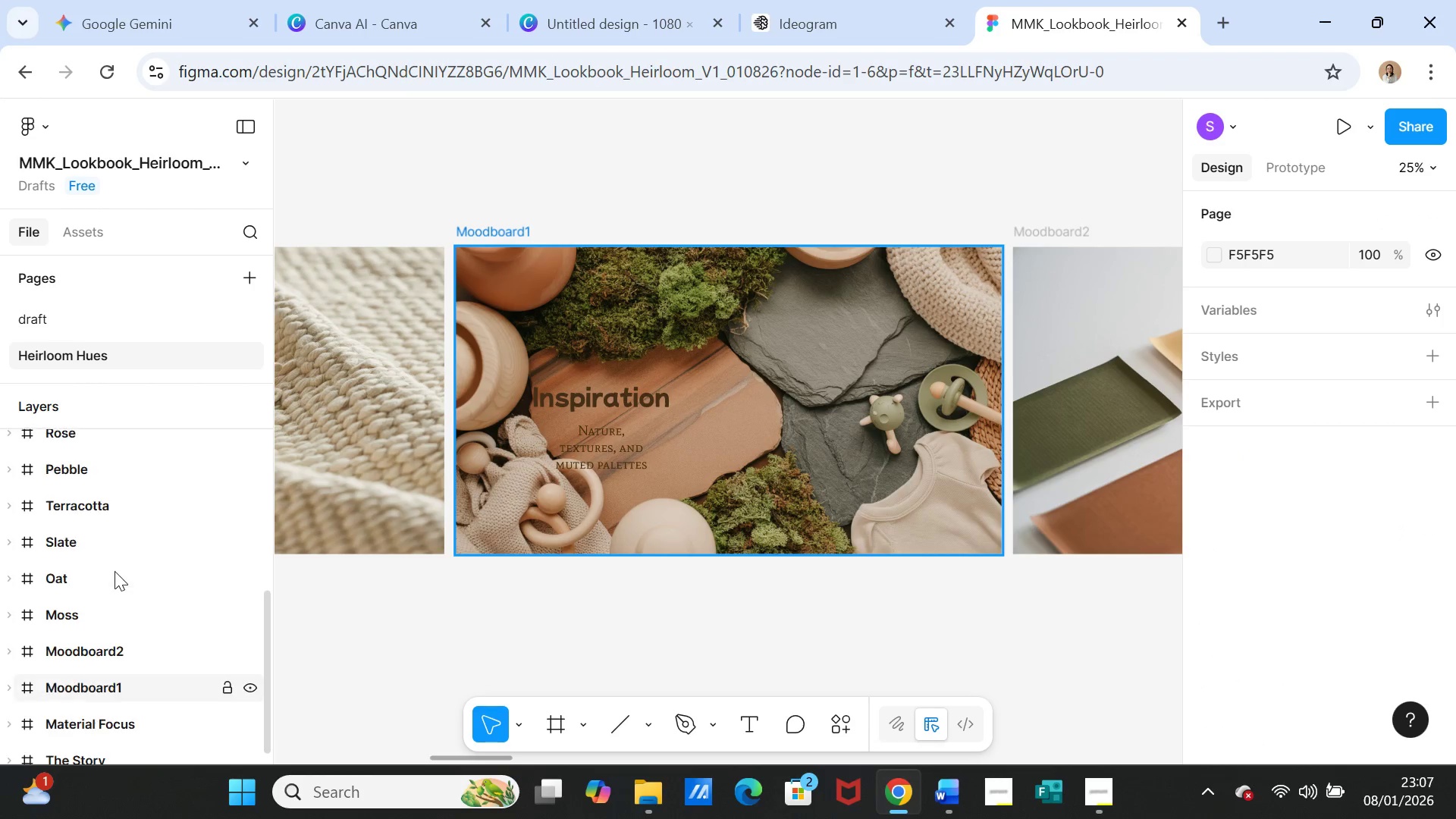 
scroll: coordinate [115, 571], scroll_direction: up, amount: 1.0
 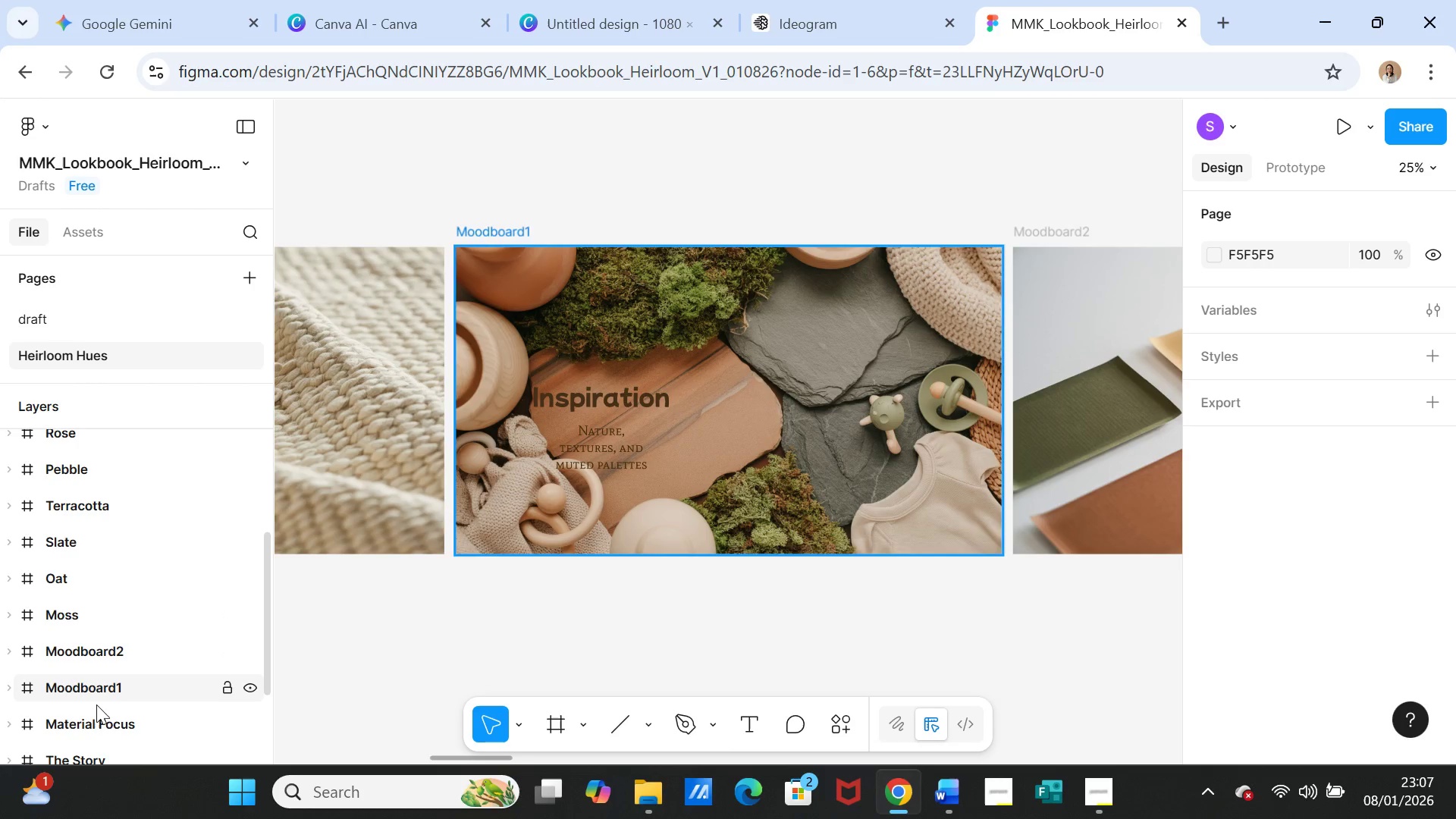 
scroll: coordinate [109, 690], scroll_direction: down, amount: 1.0
 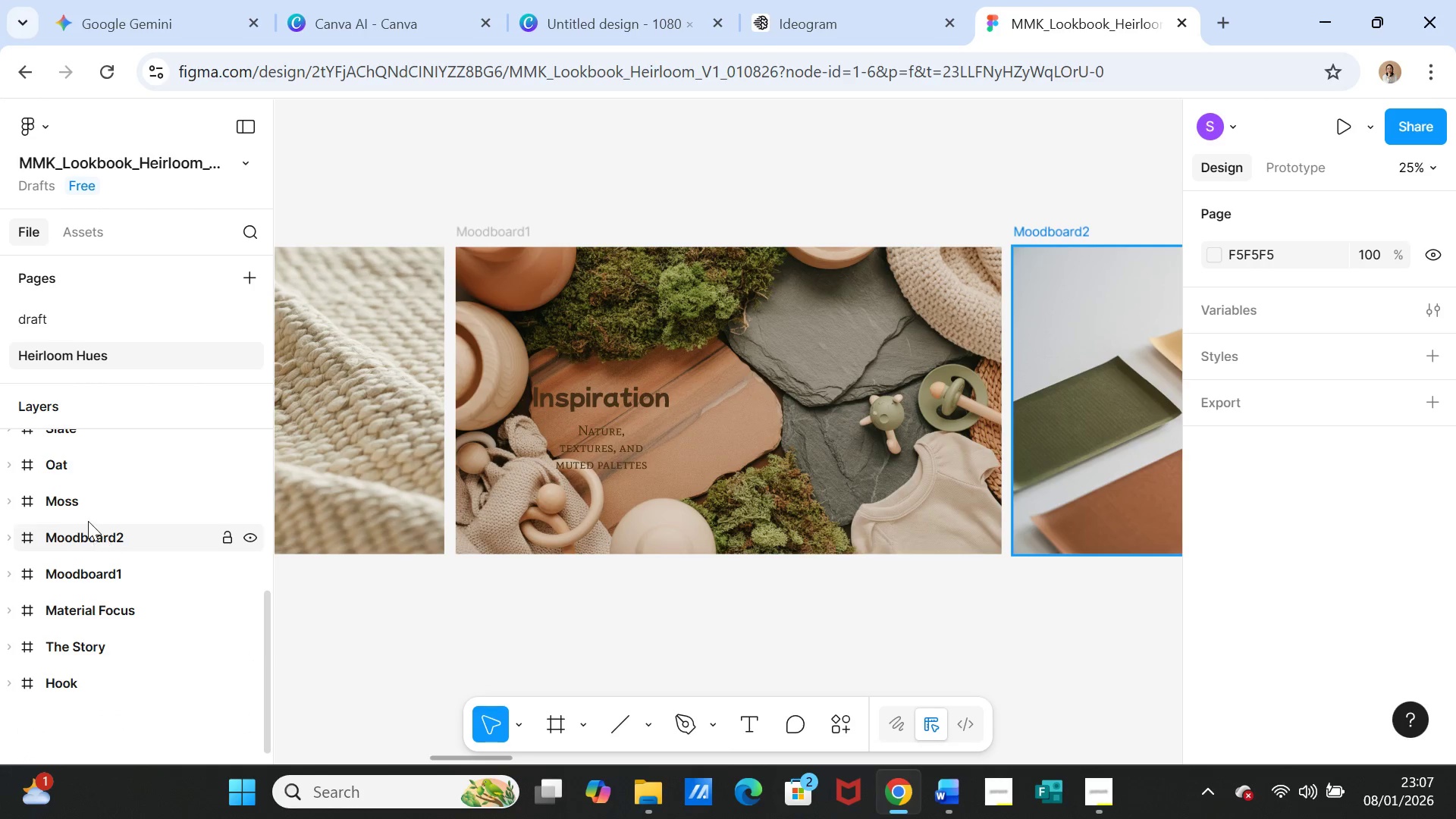 
scroll: coordinate [149, 515], scroll_direction: up, amount: 2.0
 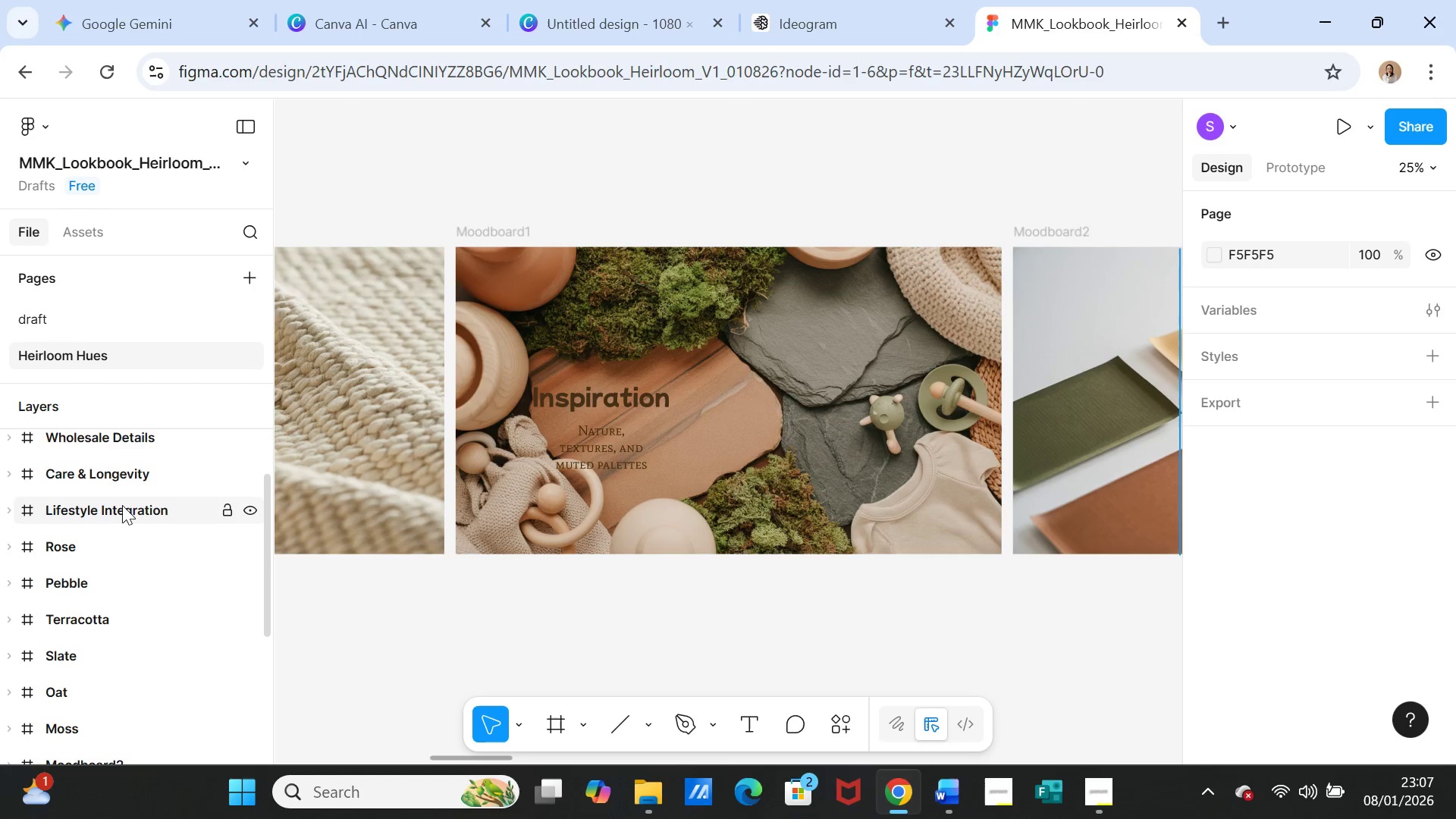 
wait(5.35)
 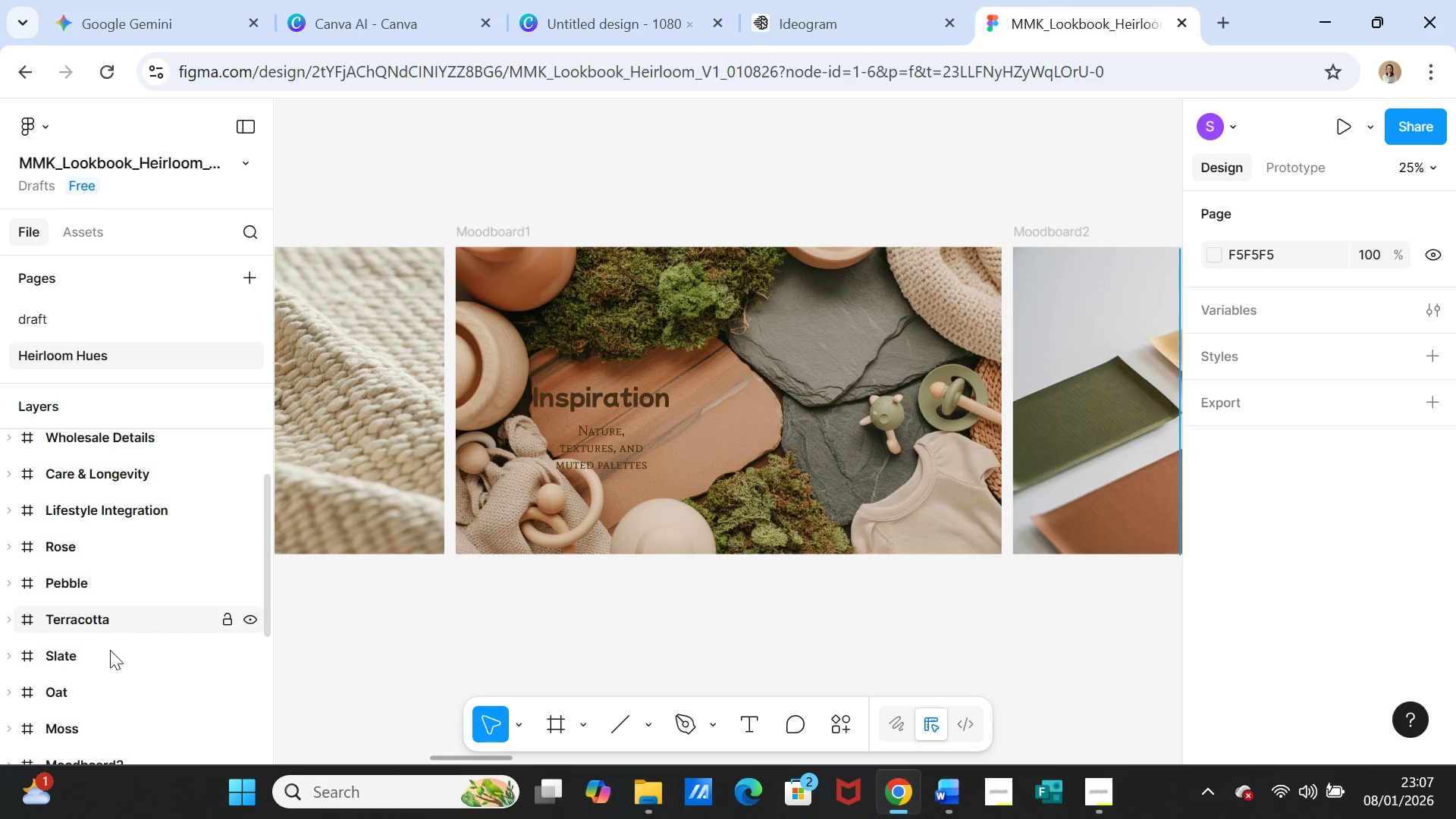 
scroll: coordinate [190, 490], scroll_direction: up, amount: 4.0
 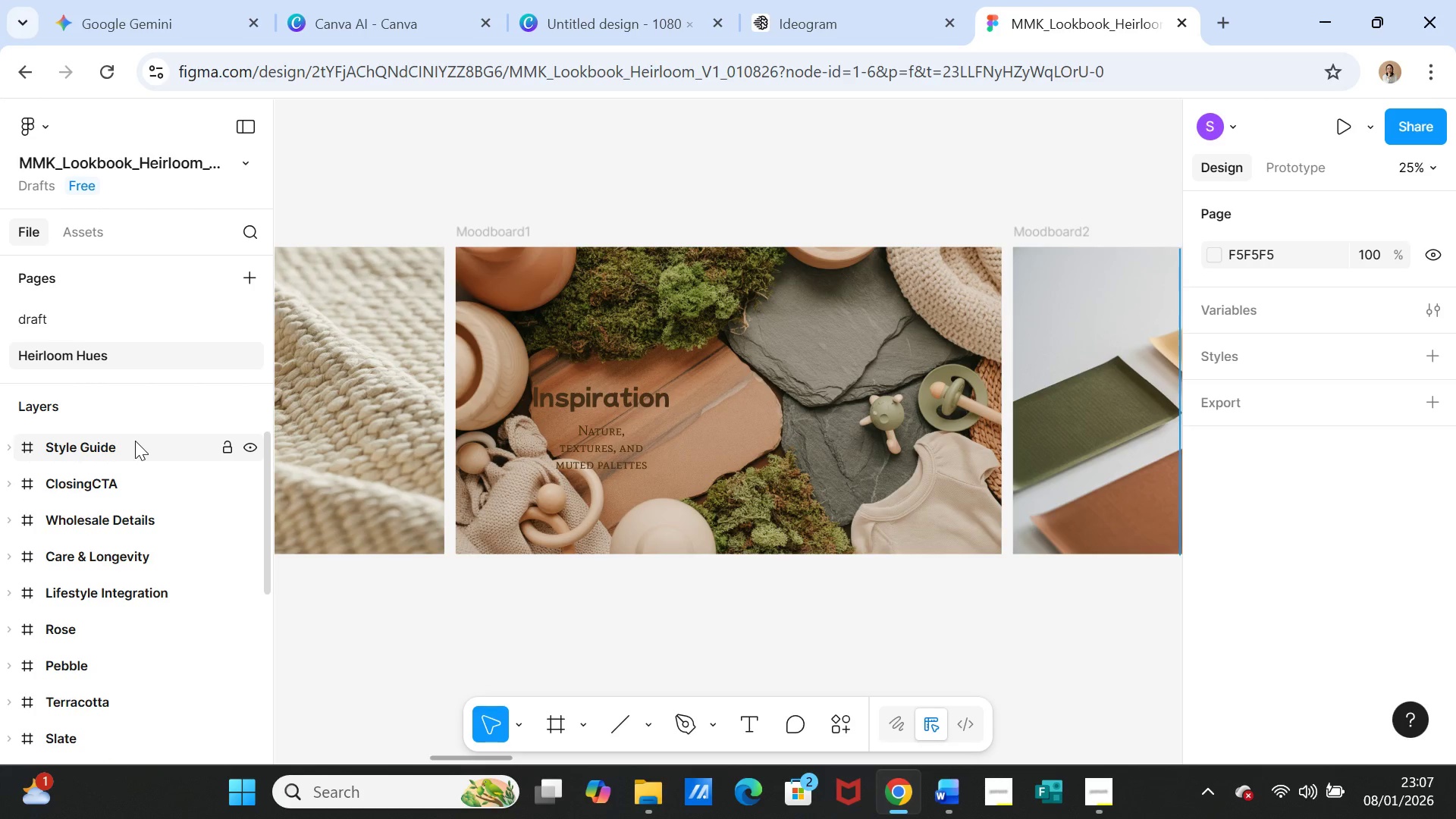 
left_click([135, 441])
 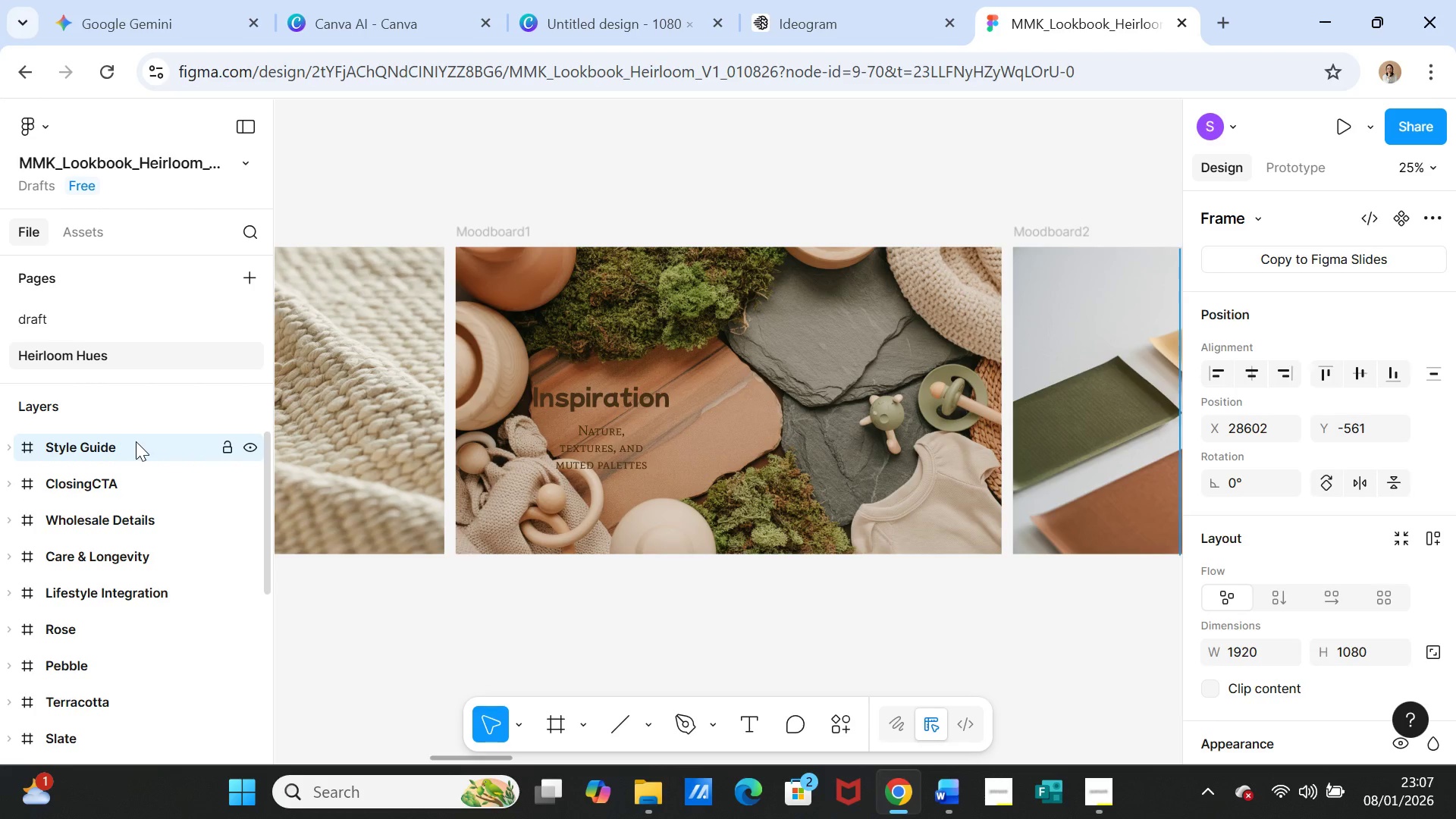 
key(Control+A)
 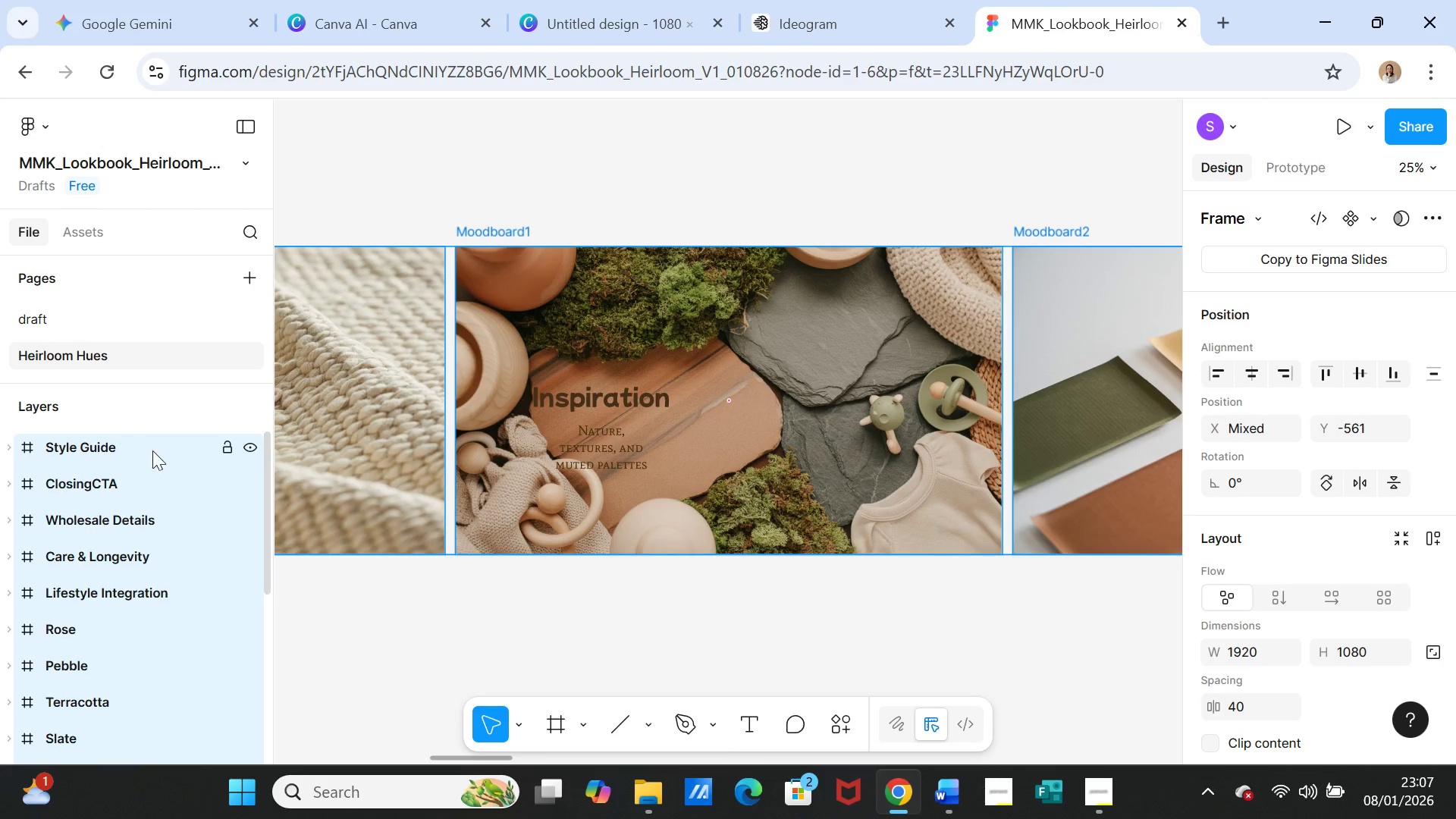 
scroll: coordinate [168, 542], scroll_direction: down, amount: 5.0
 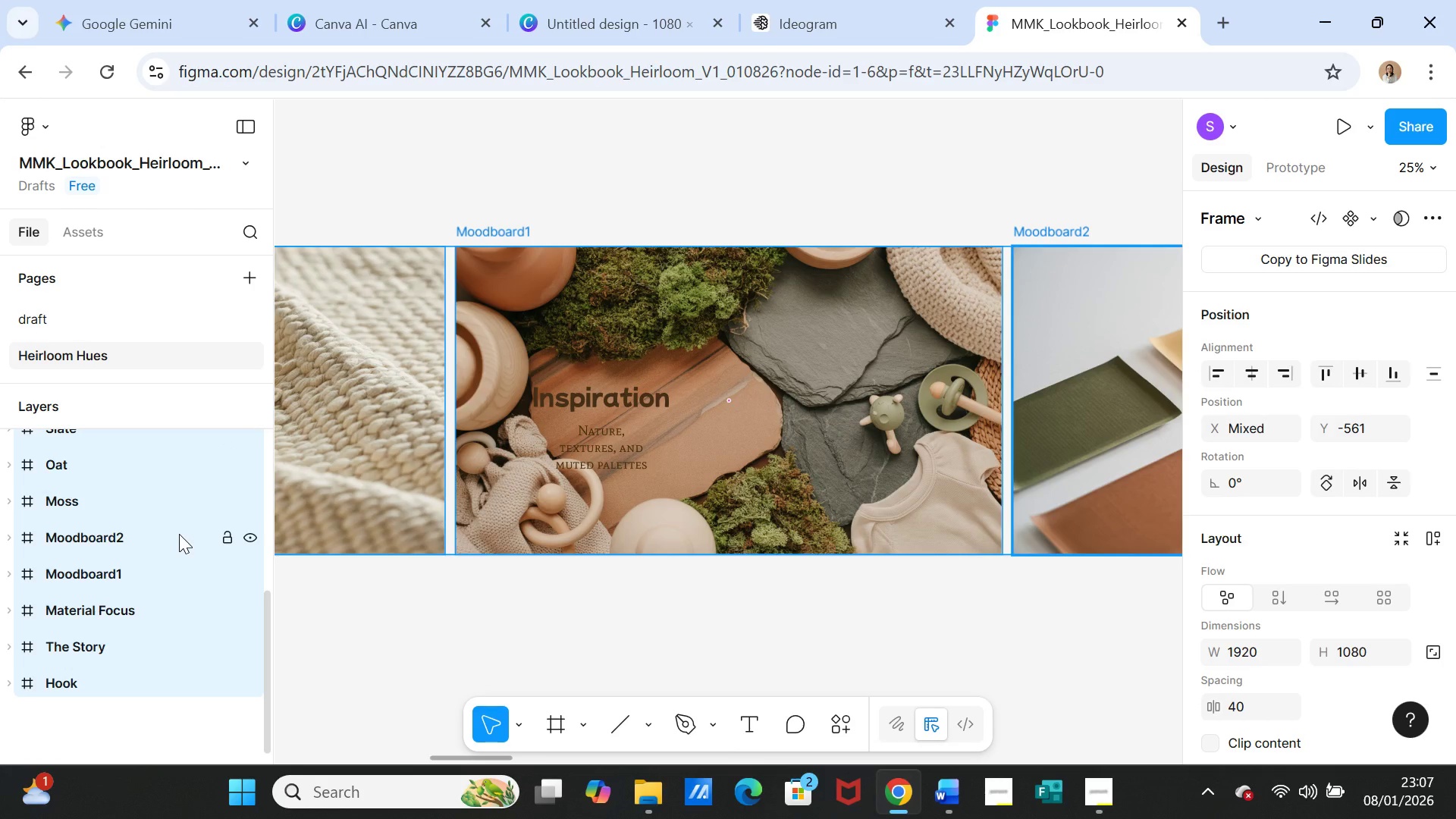 
scroll: coordinate [179, 534], scroll_direction: up, amount: 8.0
 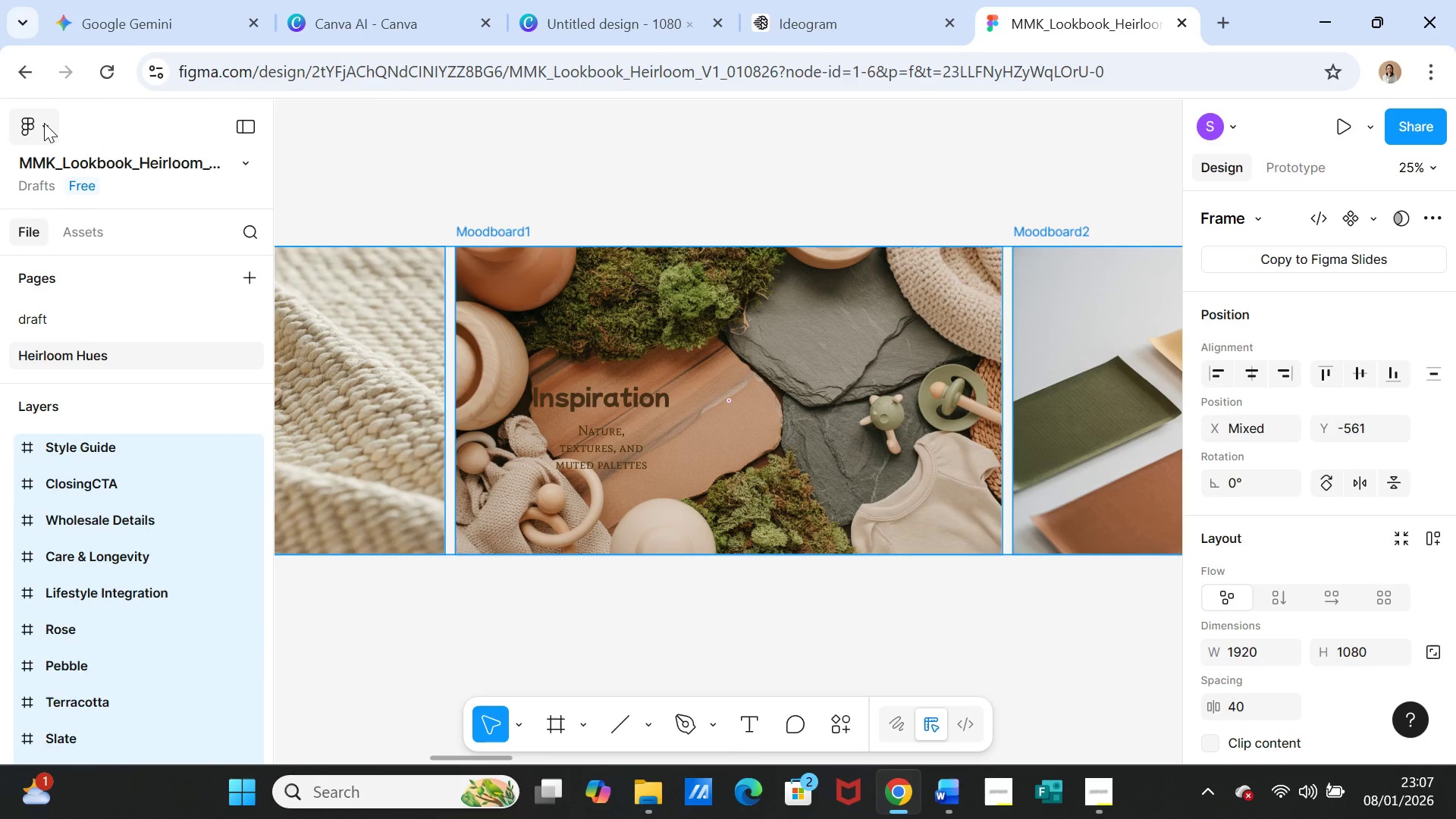 
left_click([44, 123])
 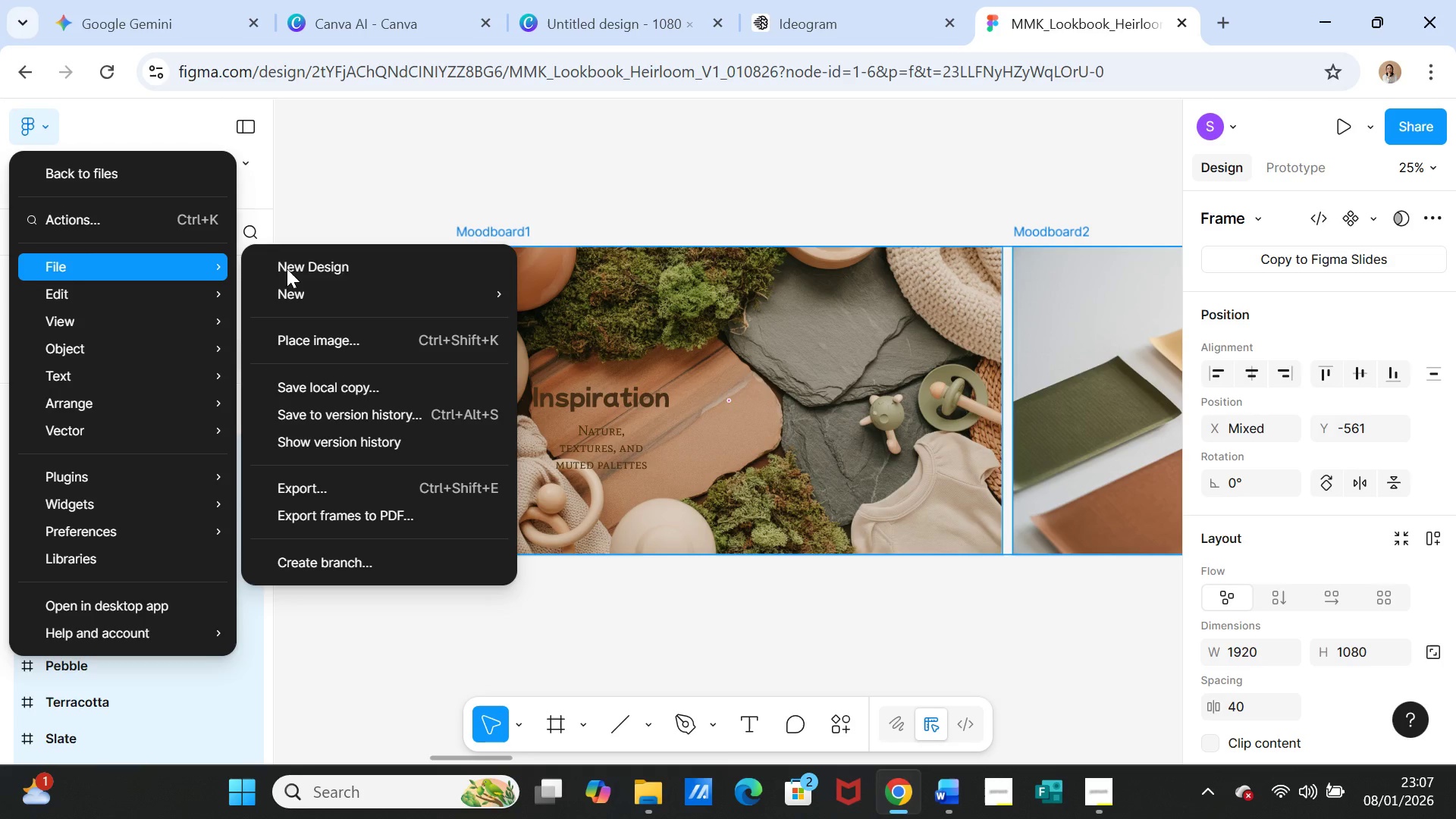 
wait(6.11)
 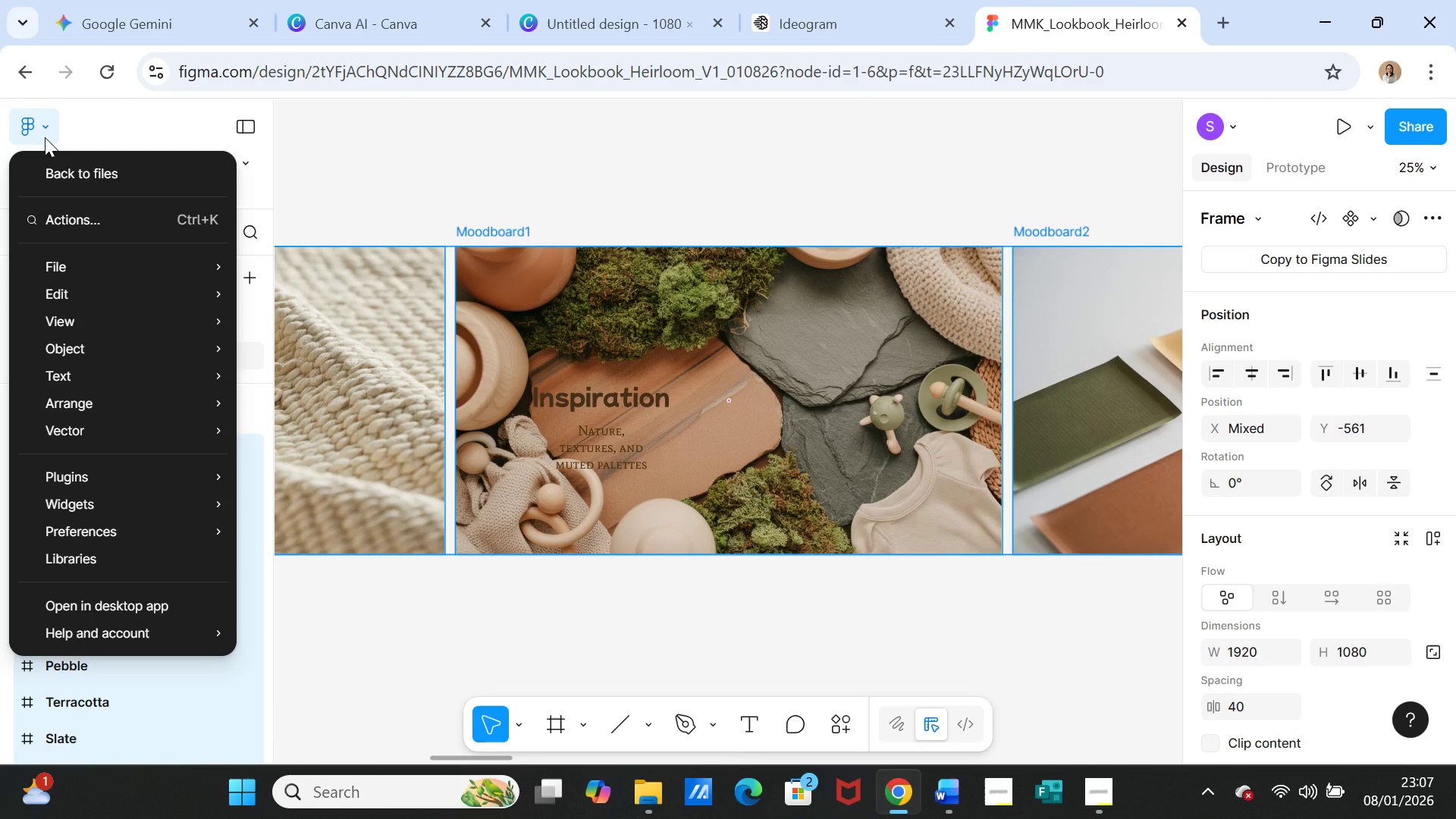 
left_click([346, 508])
 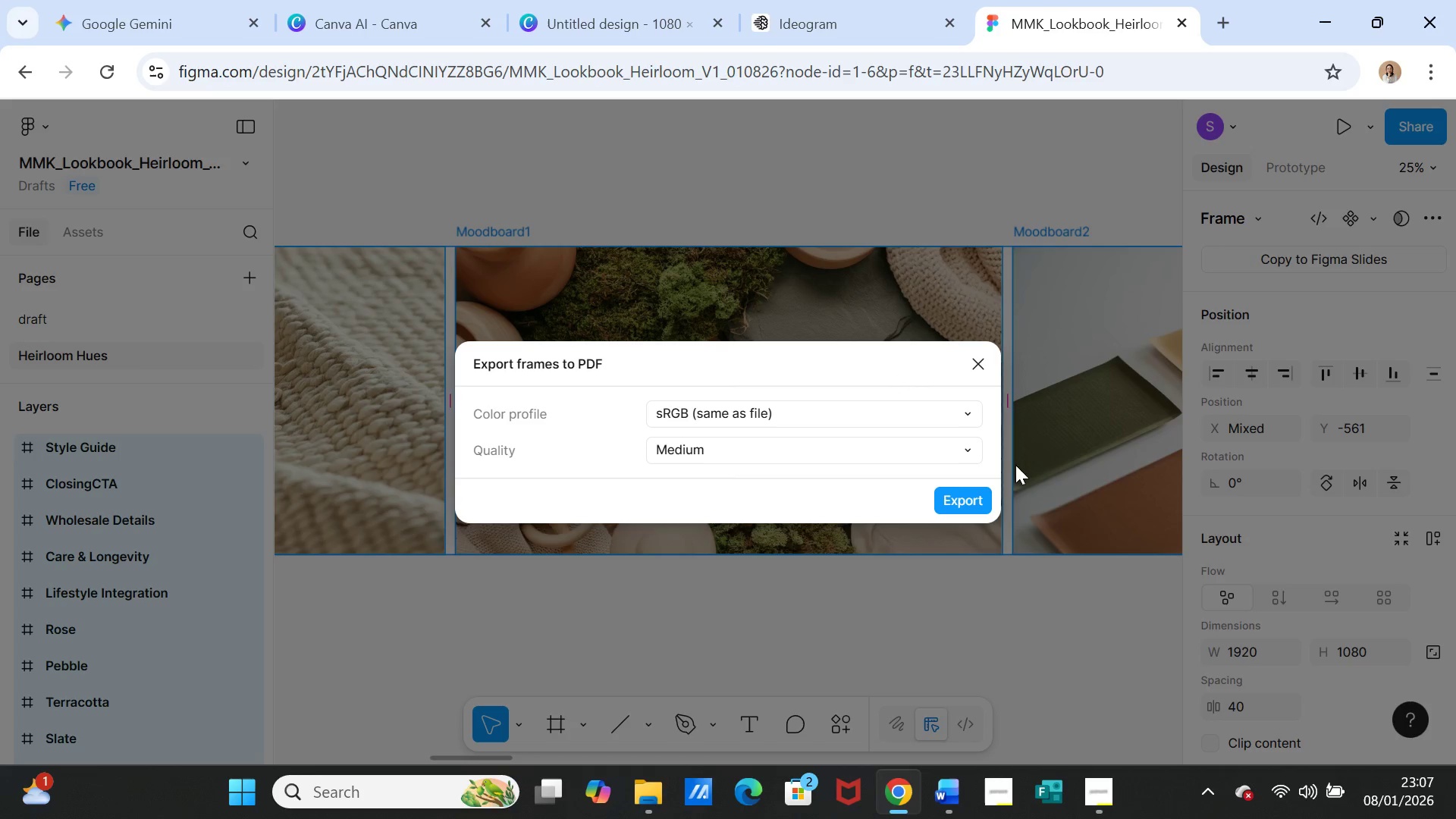 
left_click([973, 496])
 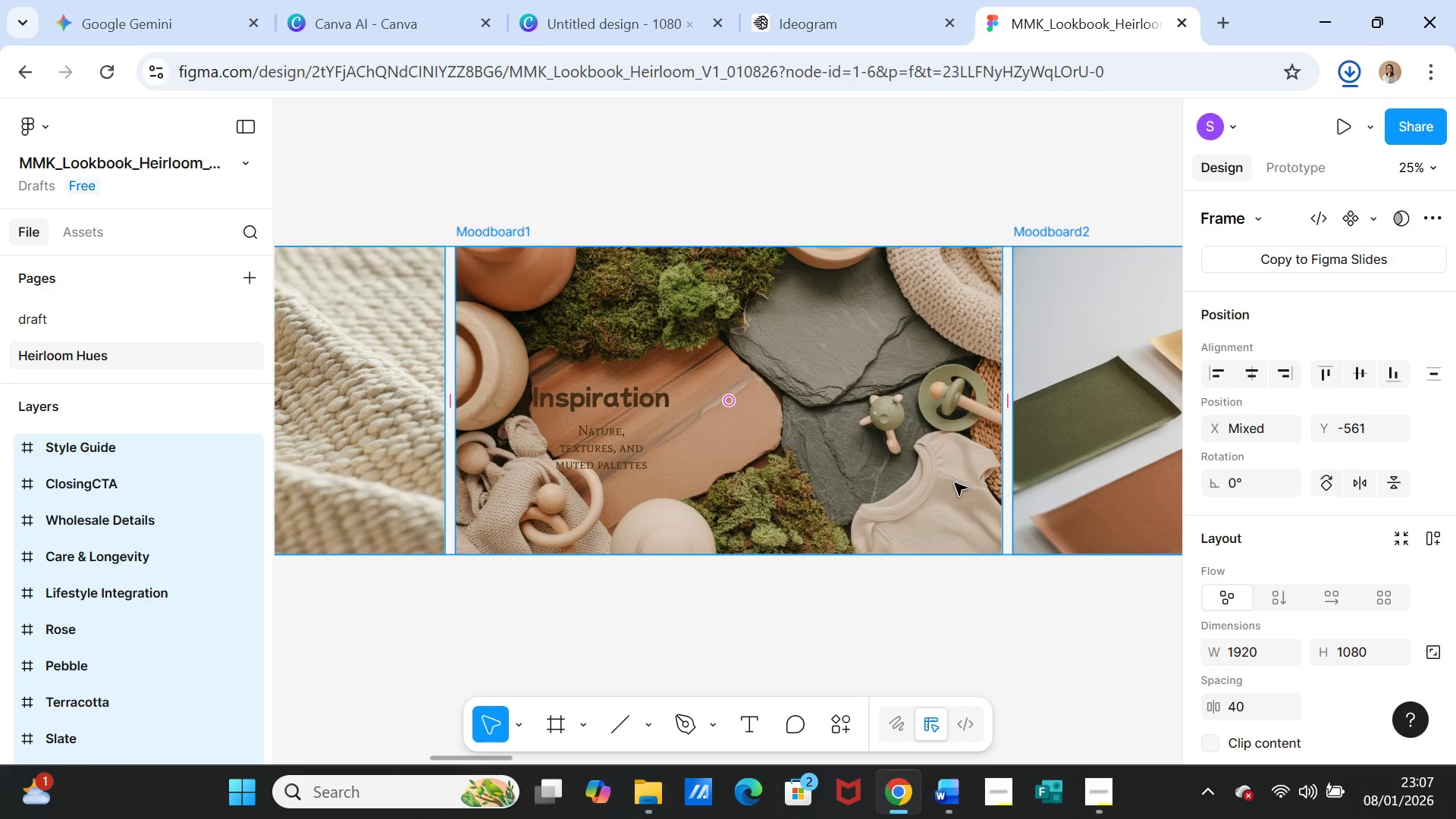 
wait(10.97)
 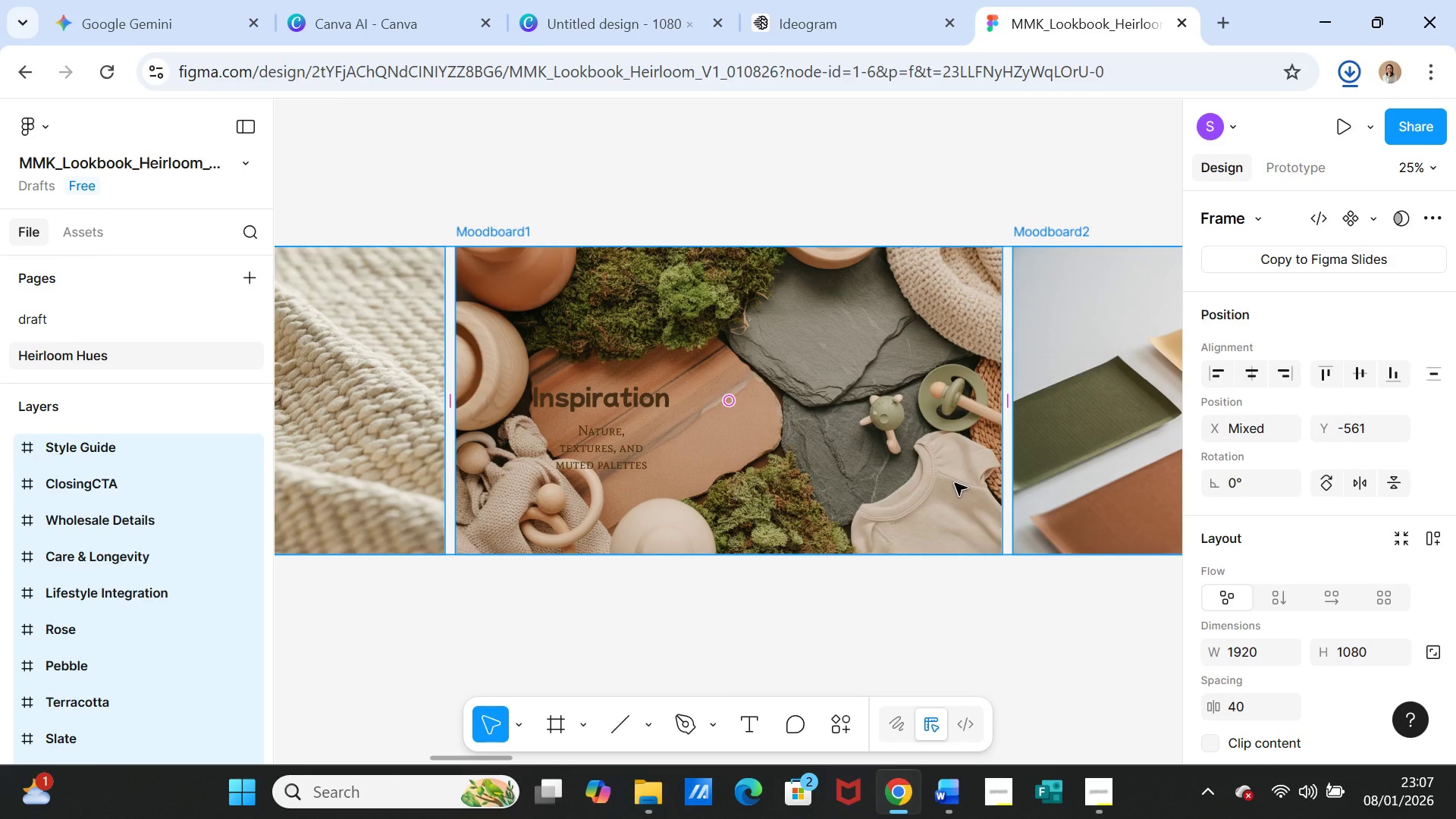 
left_click([837, 634])
 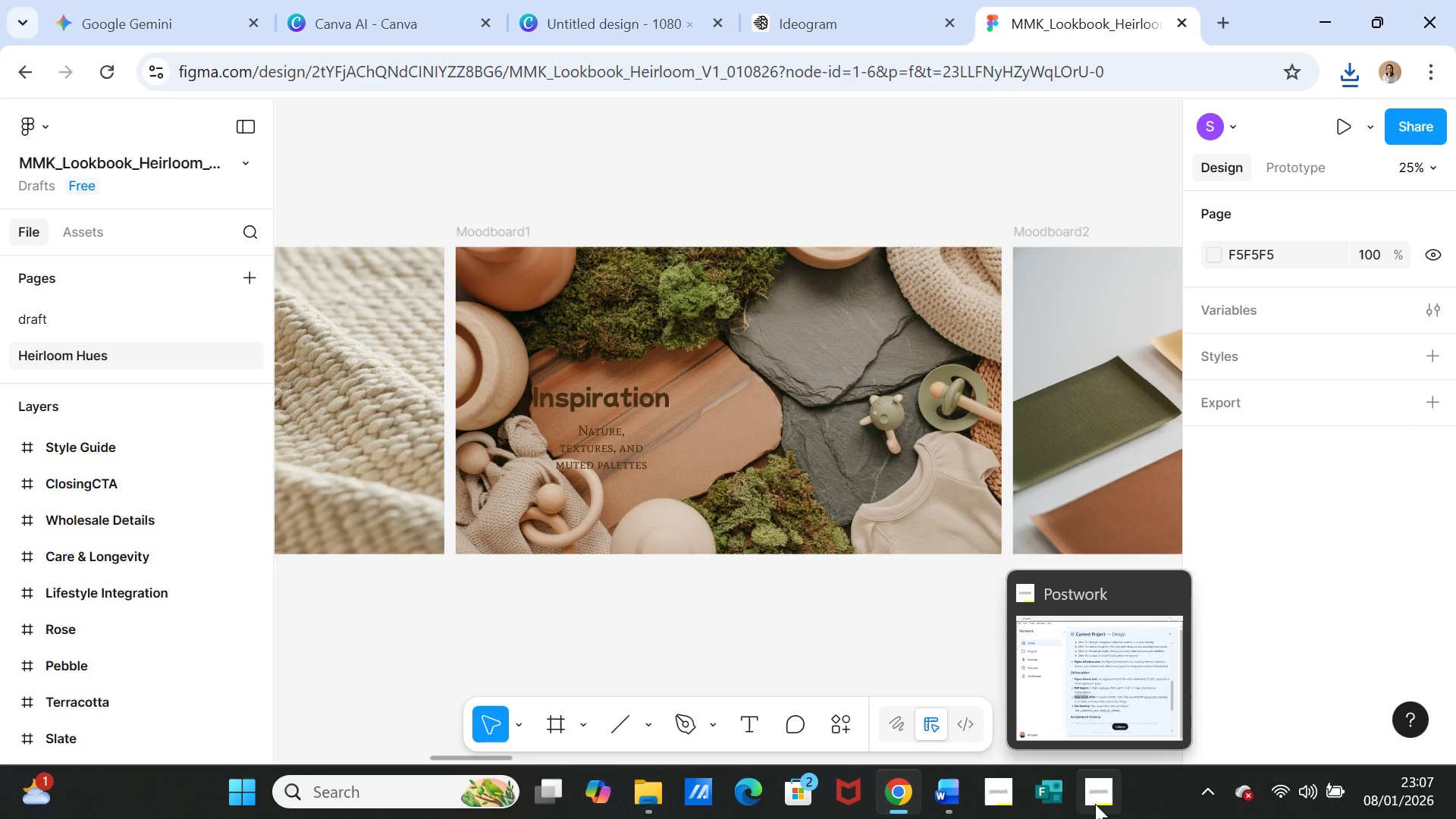 
left_click([1095, 804])